 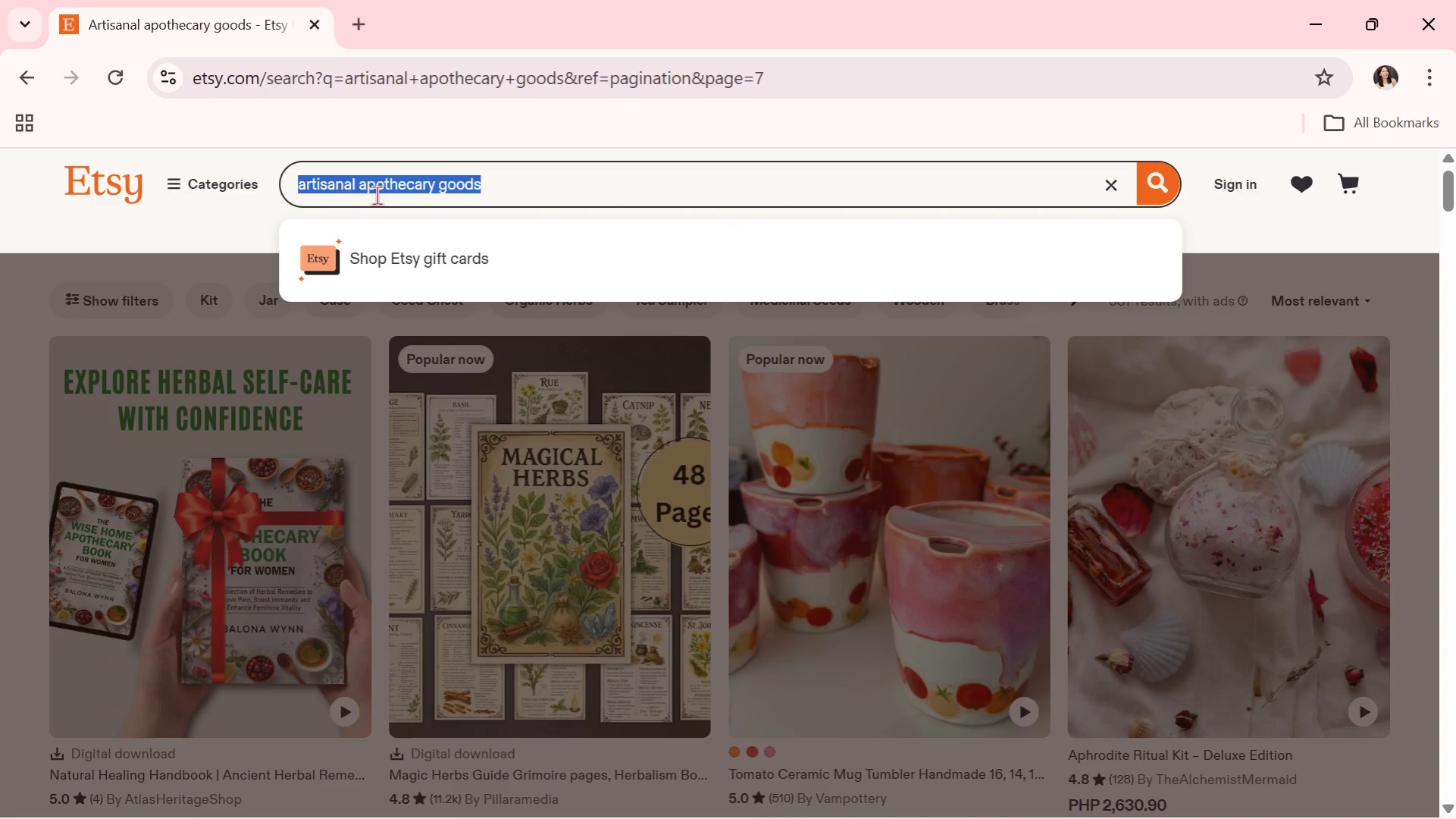 
left_click_drag(start_coordinate=[503, 187], to_coordinate=[315, 187])
 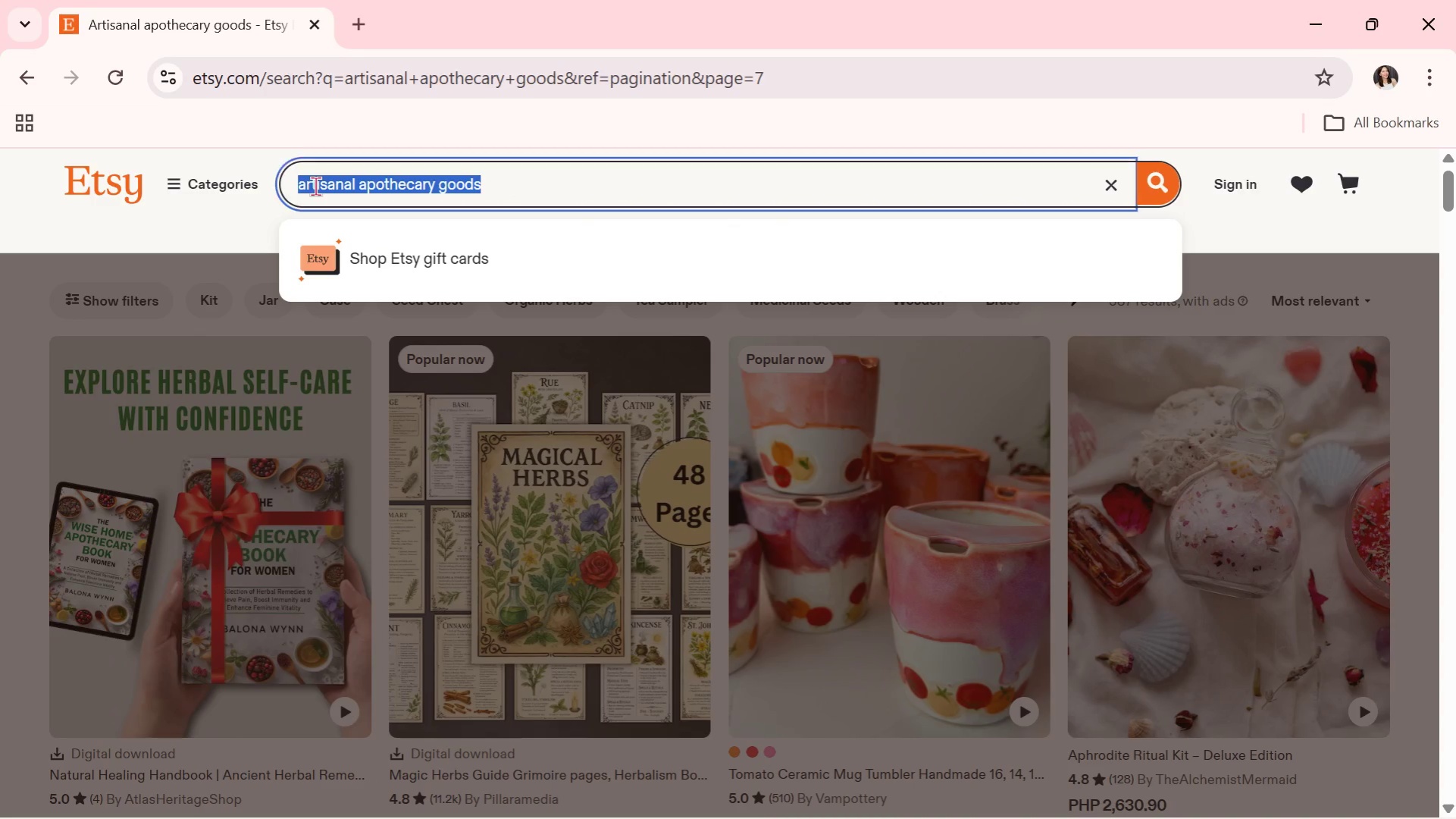 
key(Control+V)
 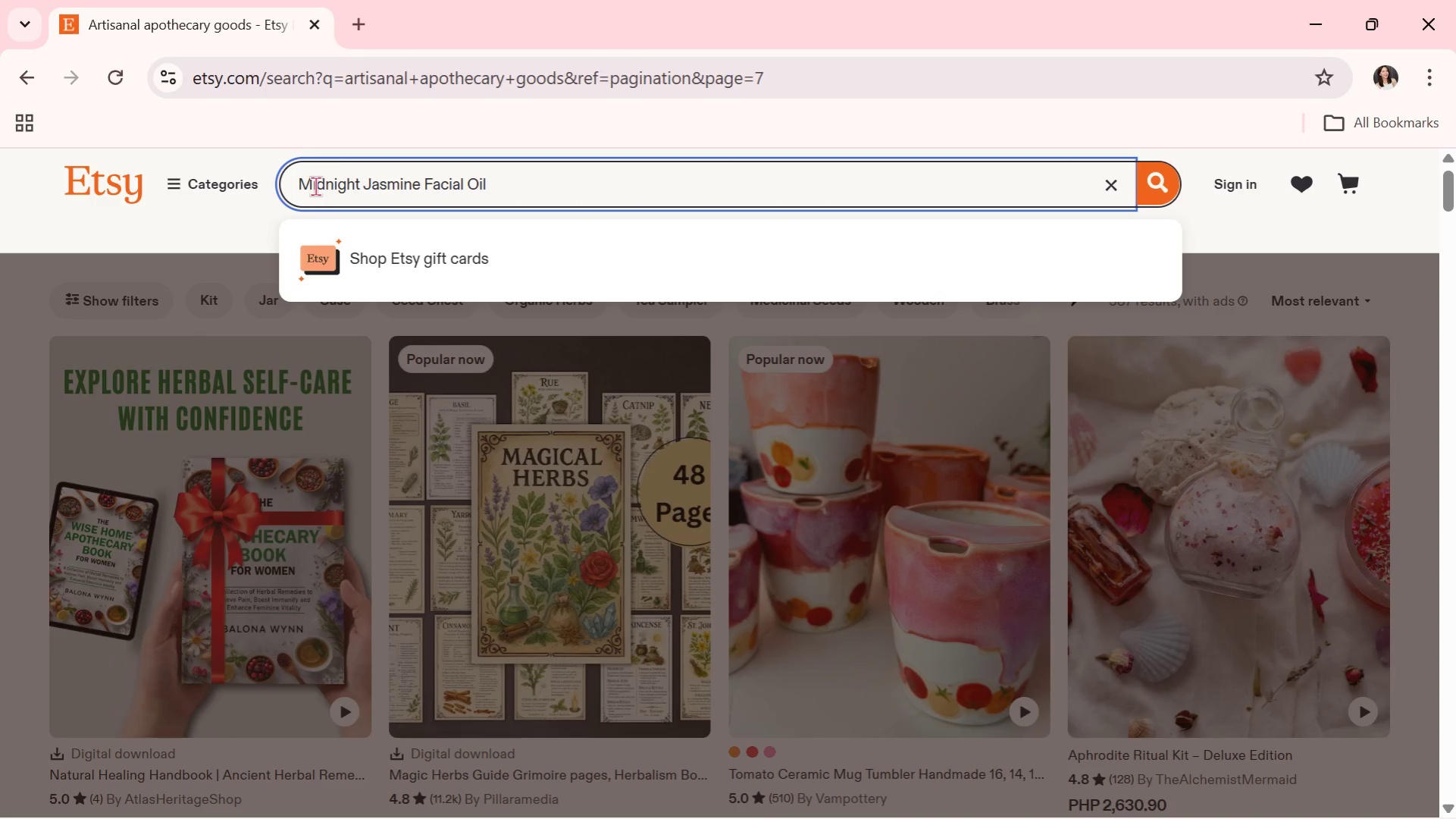 
key(Enter)
 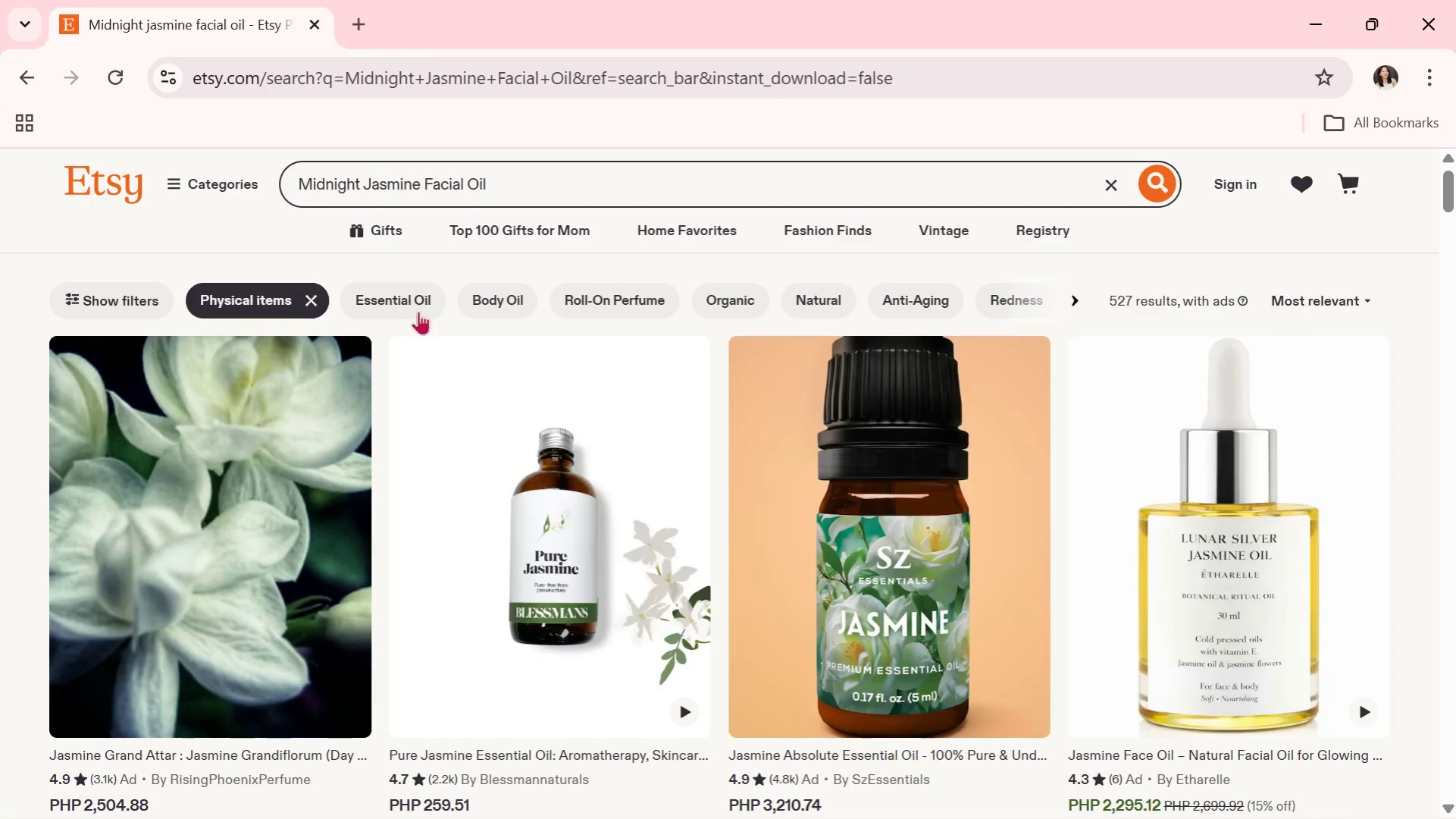 
scroll: coordinate [438, 381], scroll_direction: down, amount: 1.0
 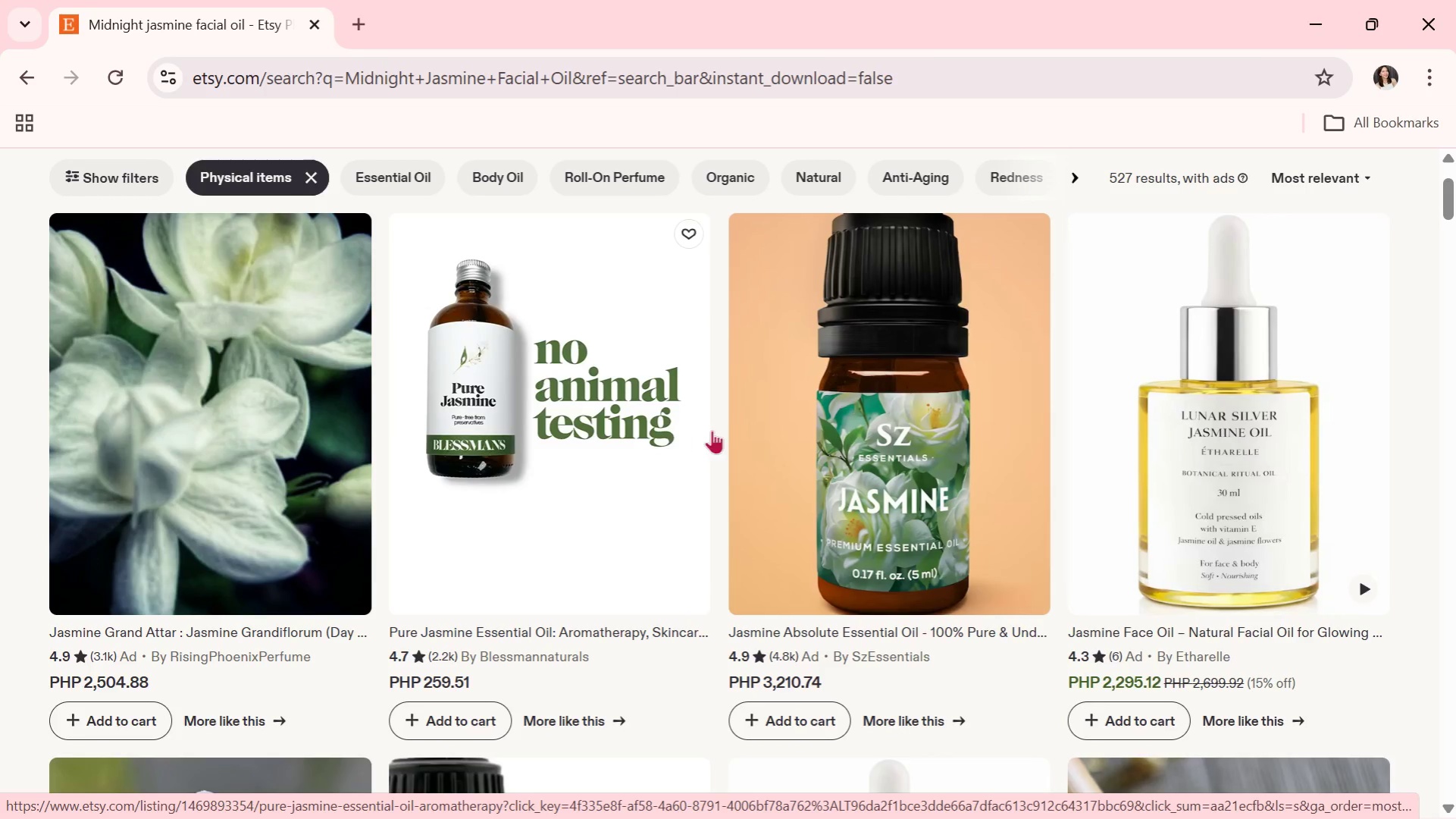 
key(Alt+AltLeft)
 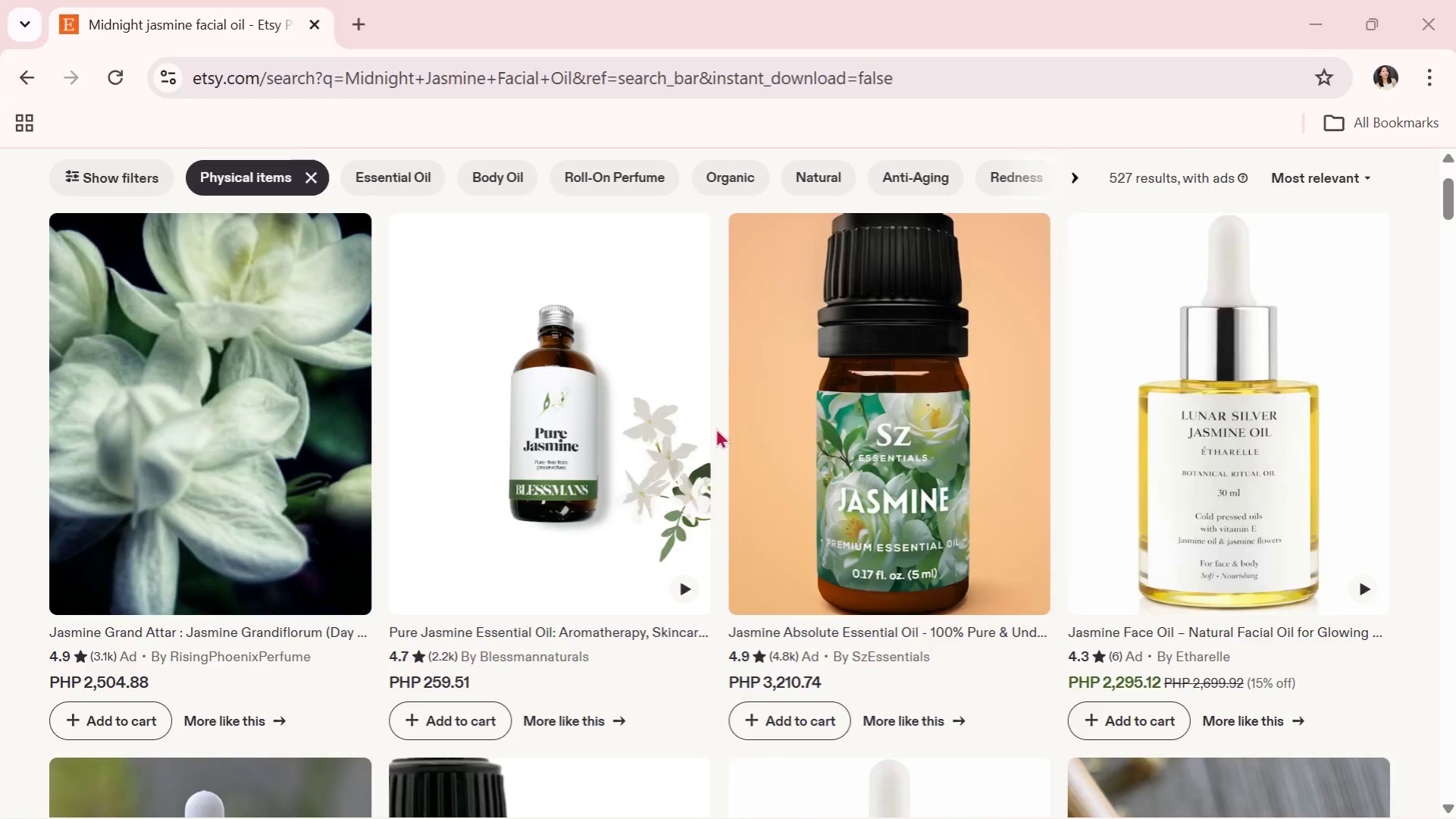 
key(Alt+Tab)